 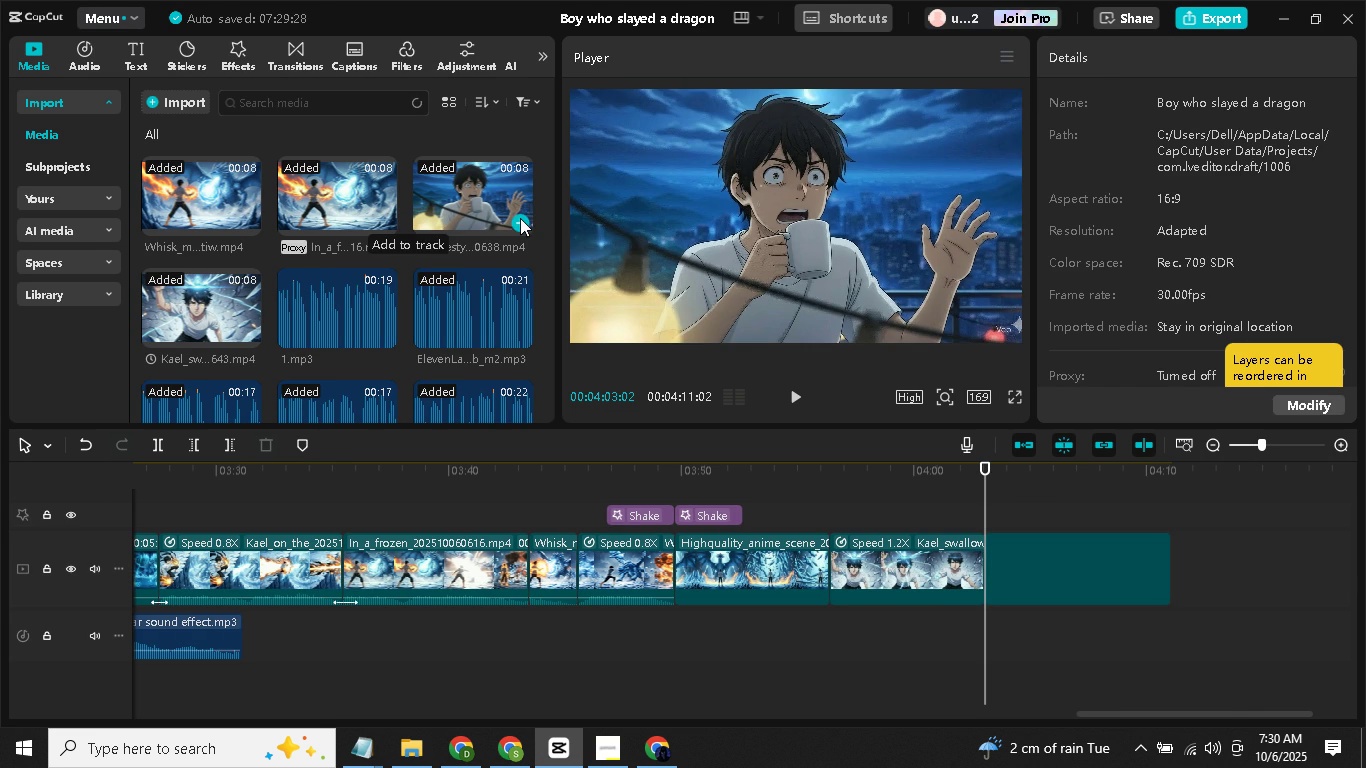 
left_click([520, 218])
 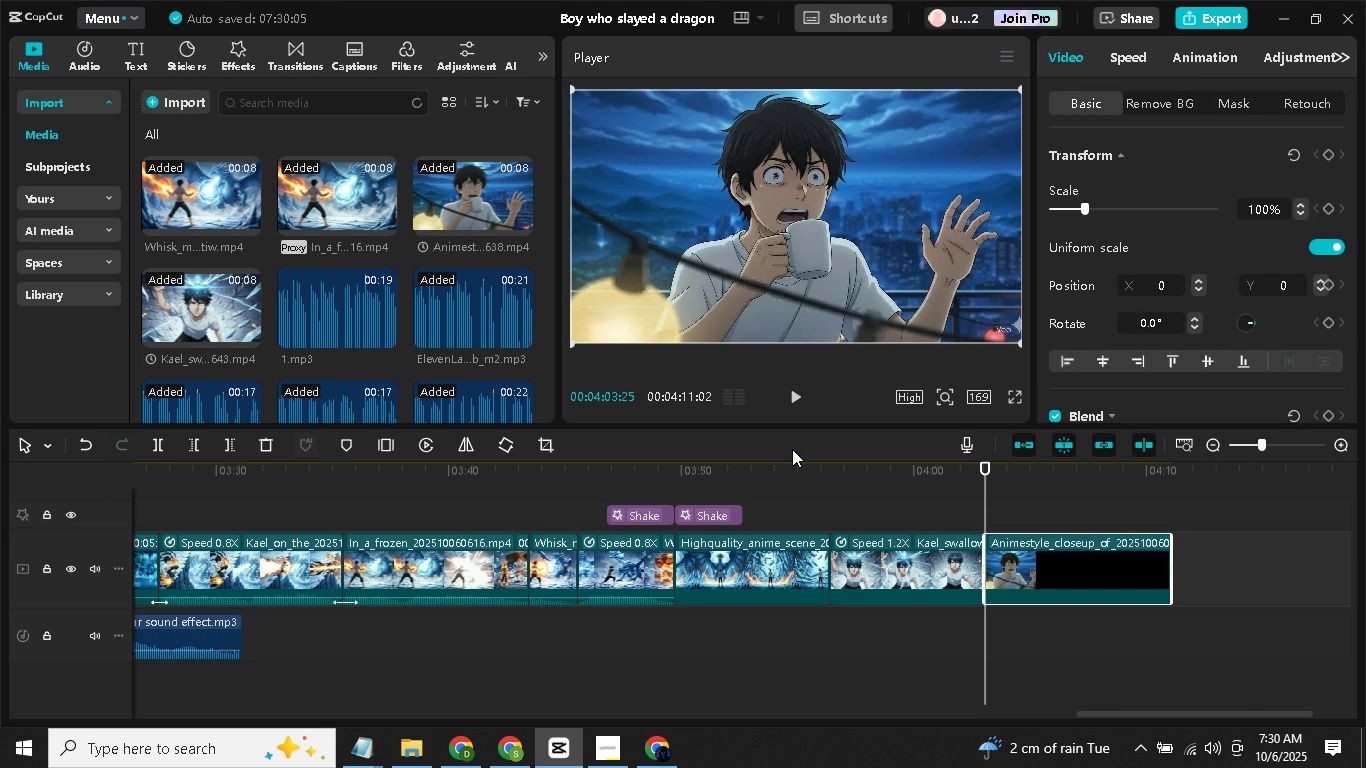 
key(Alt+Tab)
 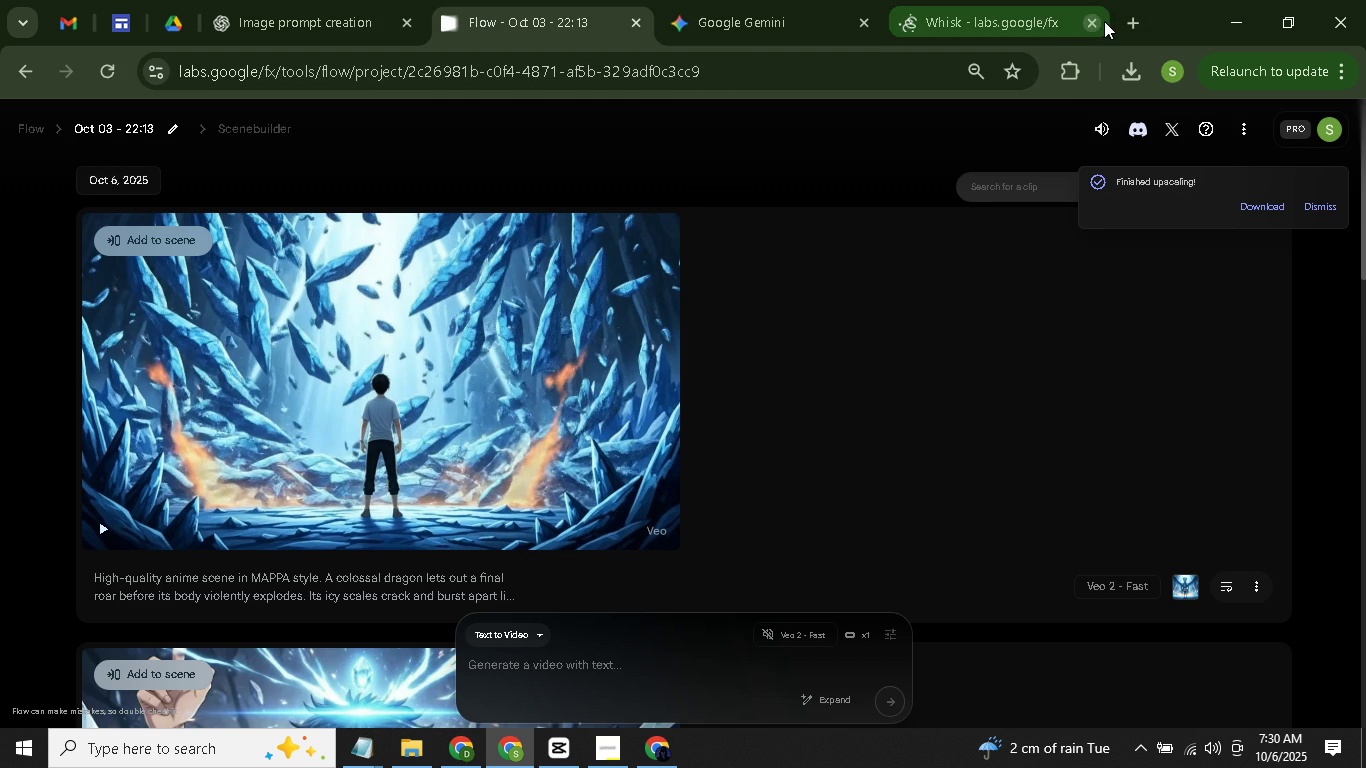 
key(Alt+AltLeft)
 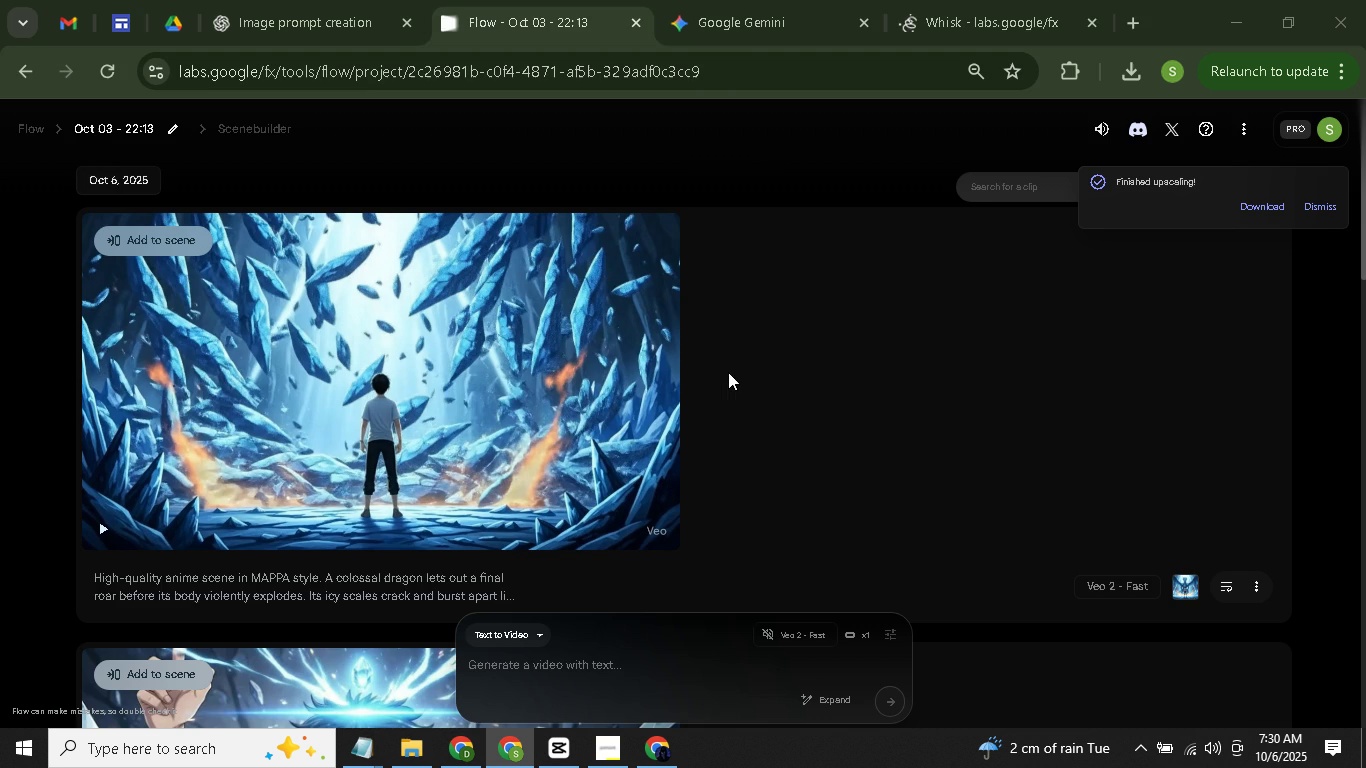 
left_click([1127, 25])
 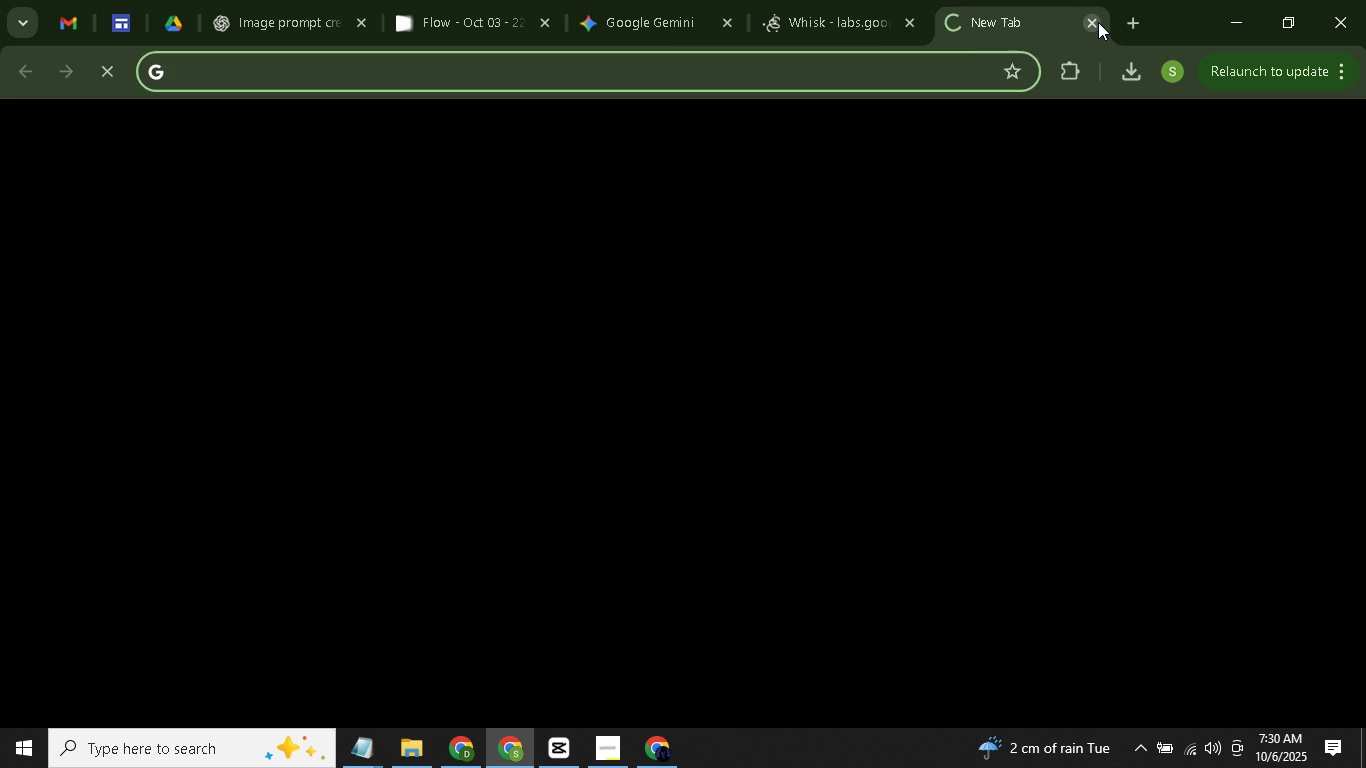 
type(whiteoc)
key(Backspace)
key(Backspace)
key(Backspace)
key(Backspace)
type( cor)